 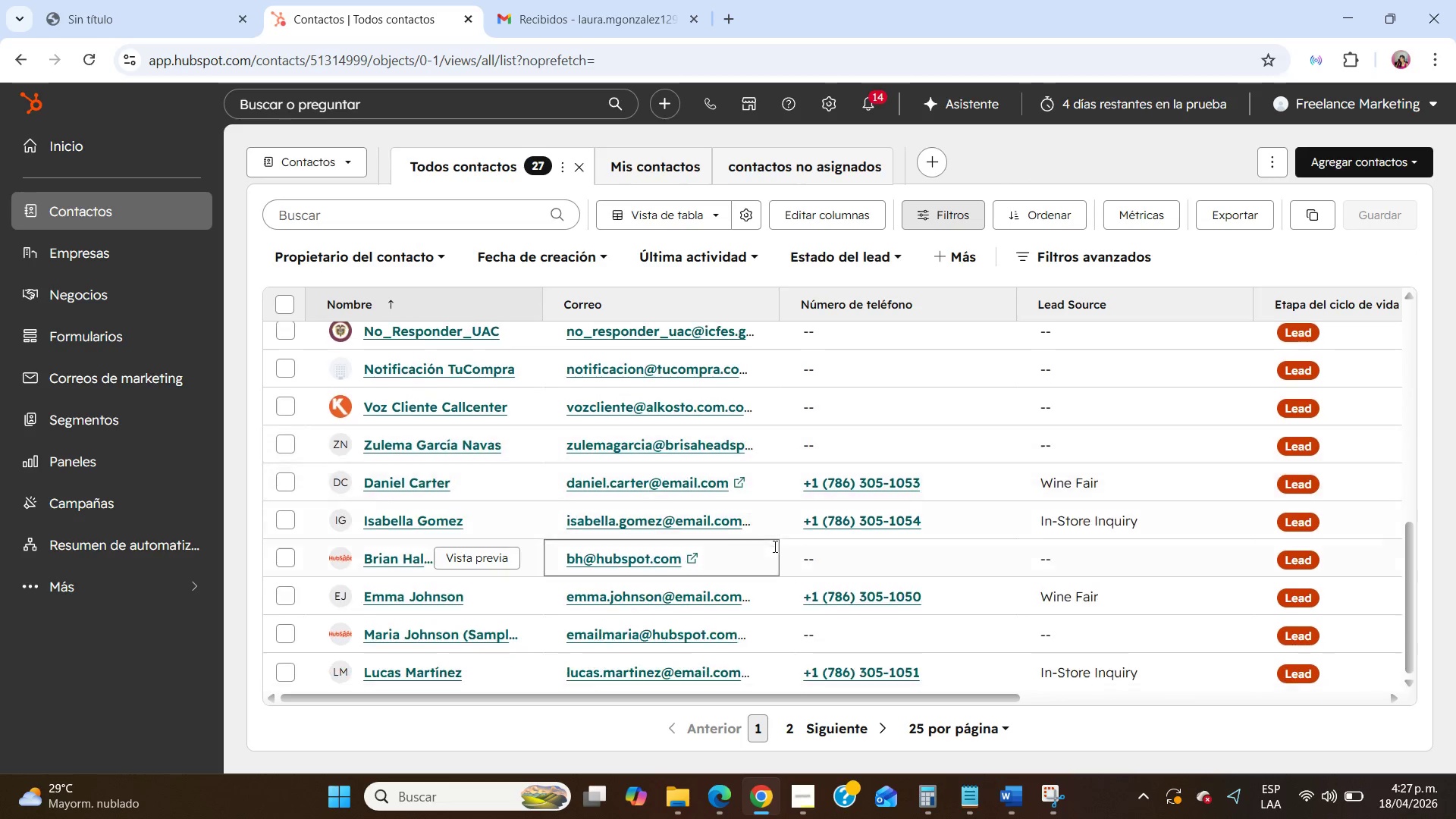 
left_click([373, 587])
 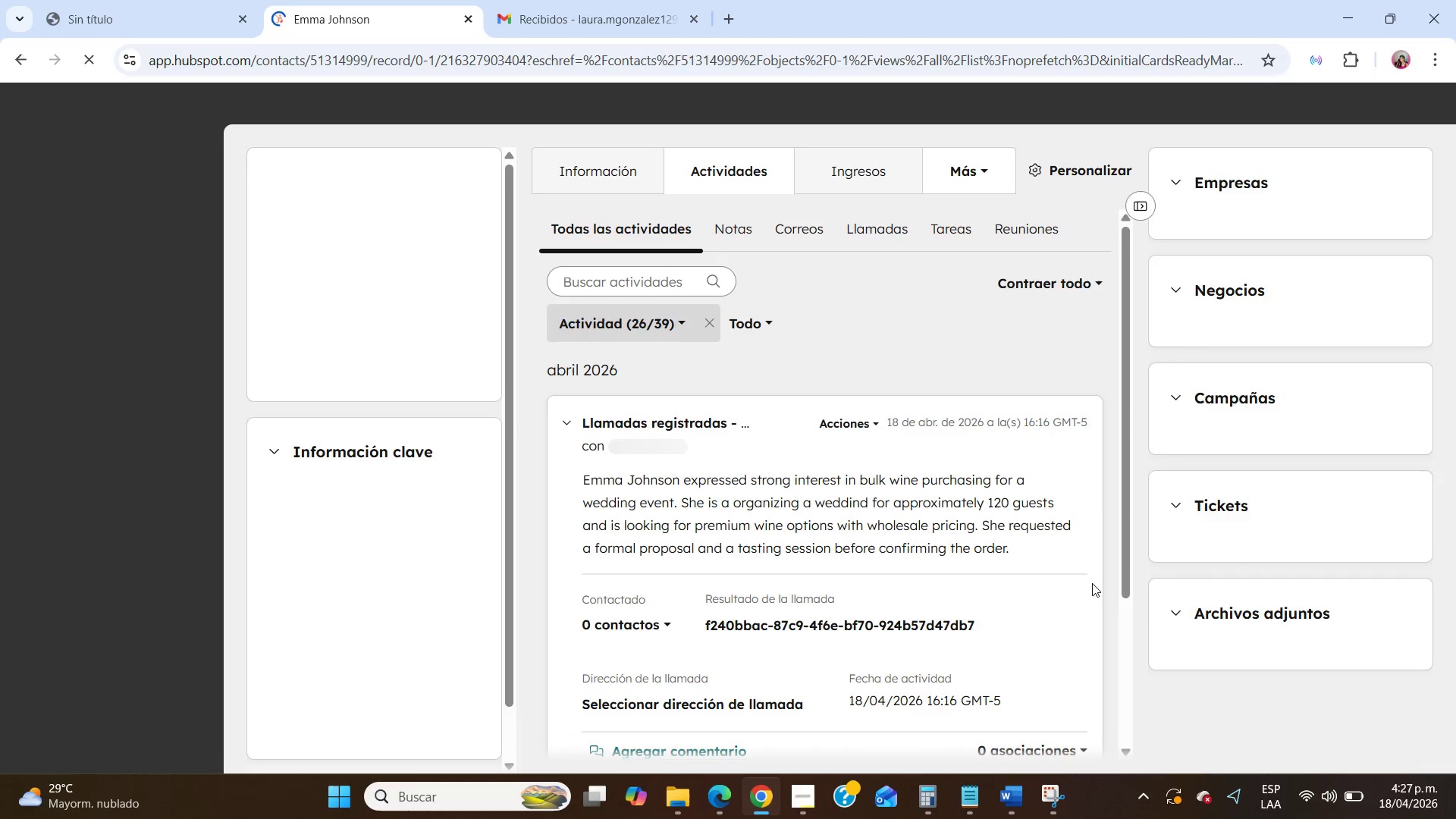 
left_click_drag(start_coordinate=[1122, 425], to_coordinate=[1114, 332])
 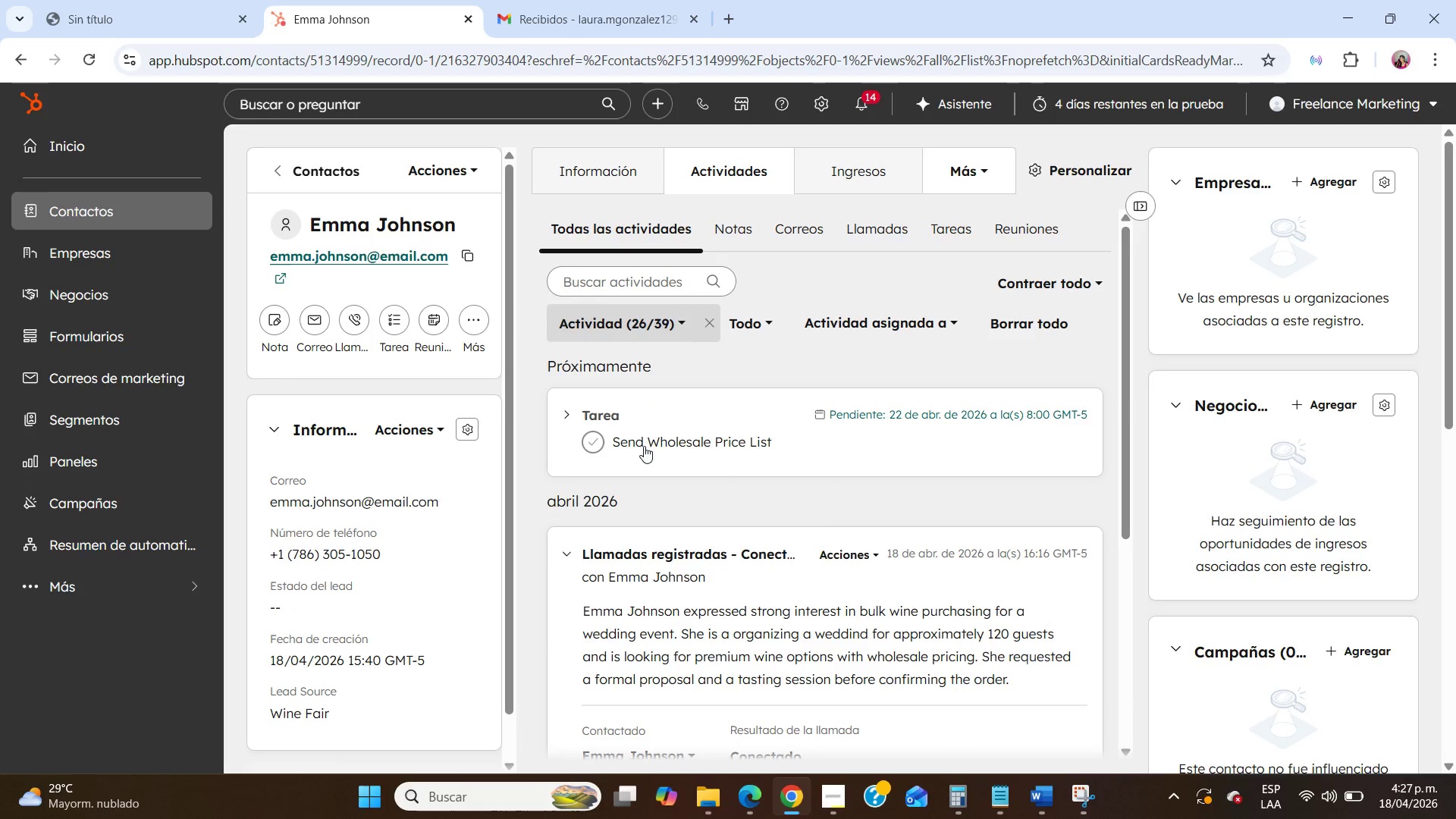 
left_click([646, 451])
 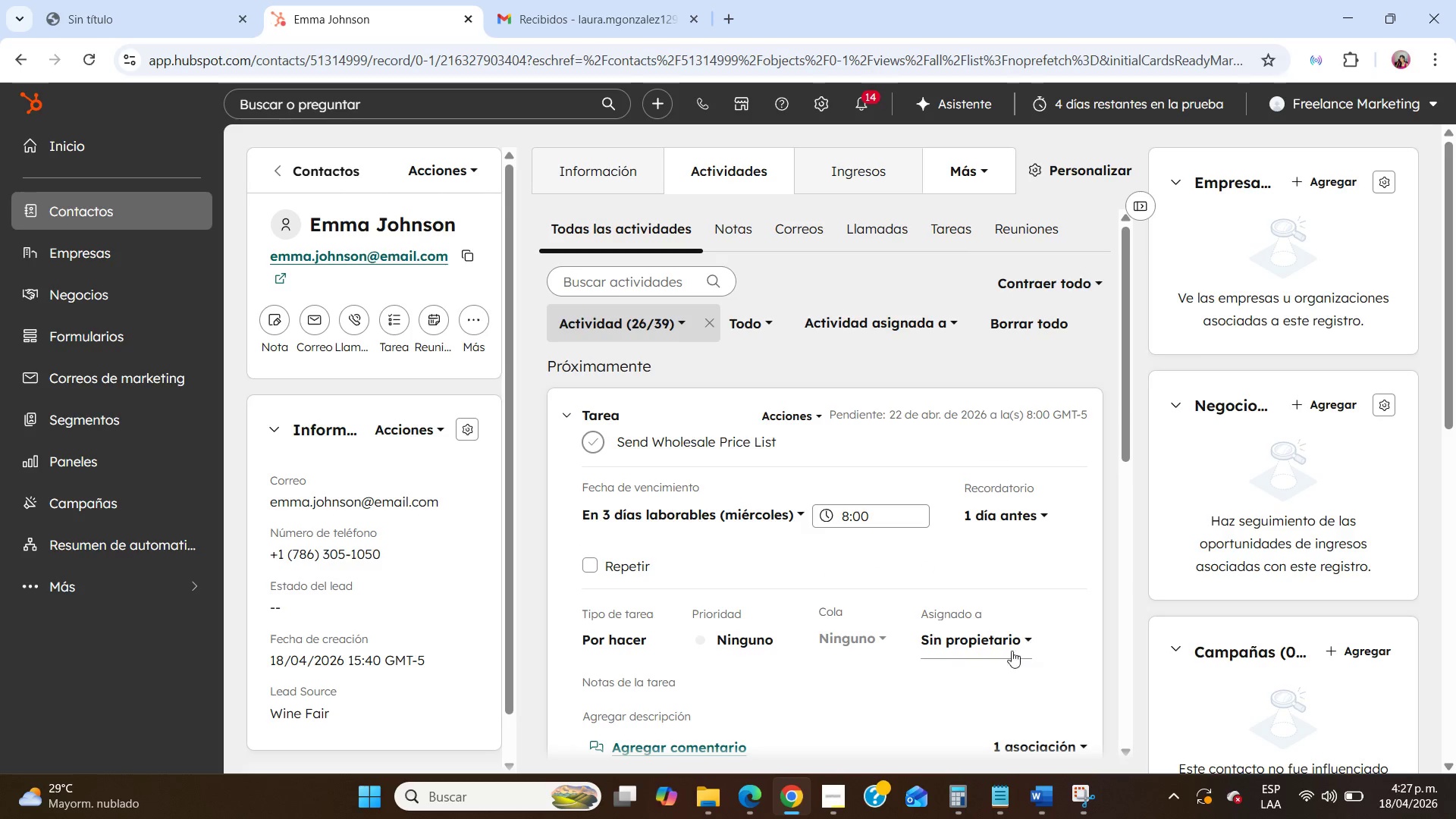 
left_click([1068, 790])
 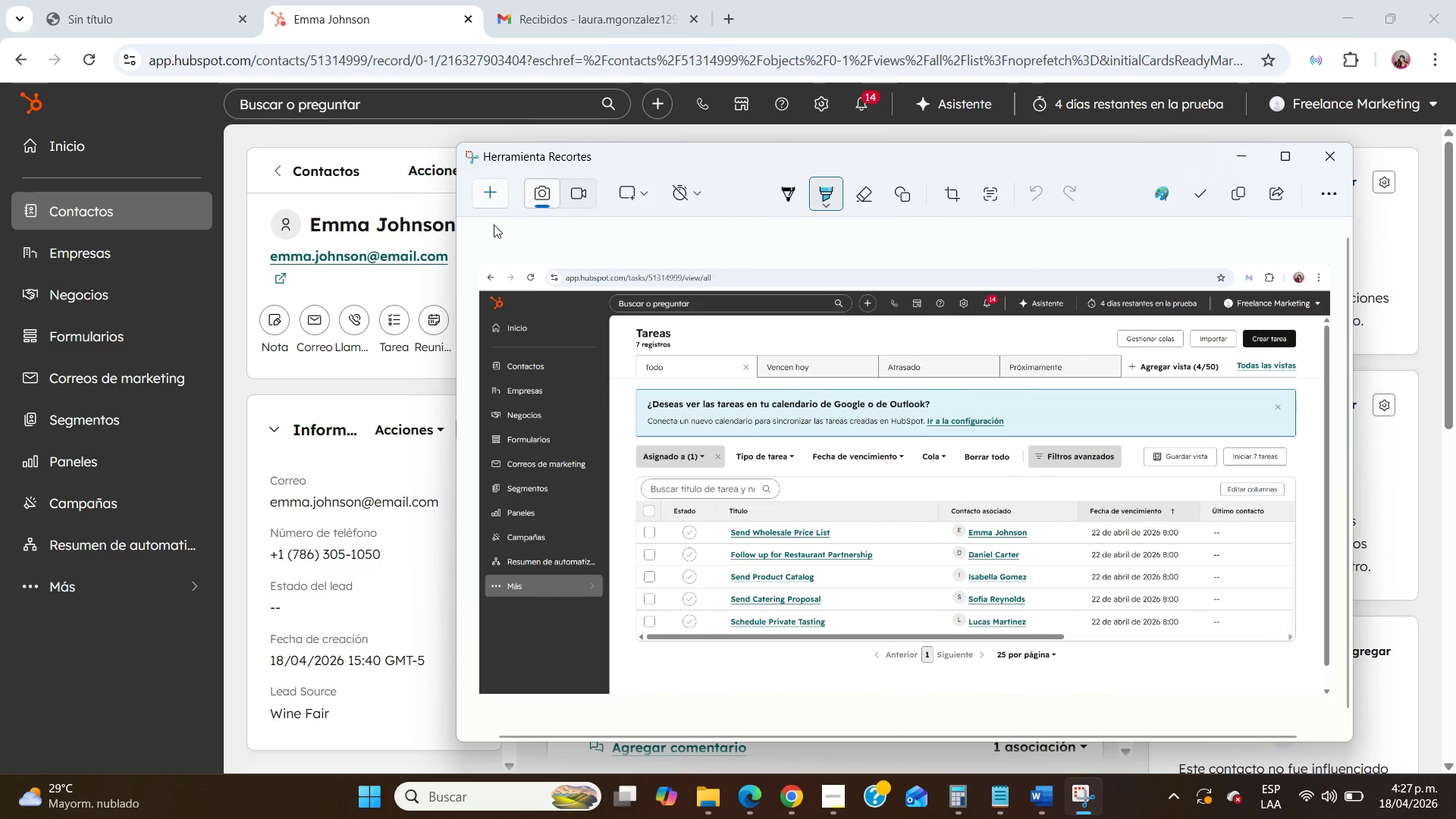 
left_click([487, 201])
 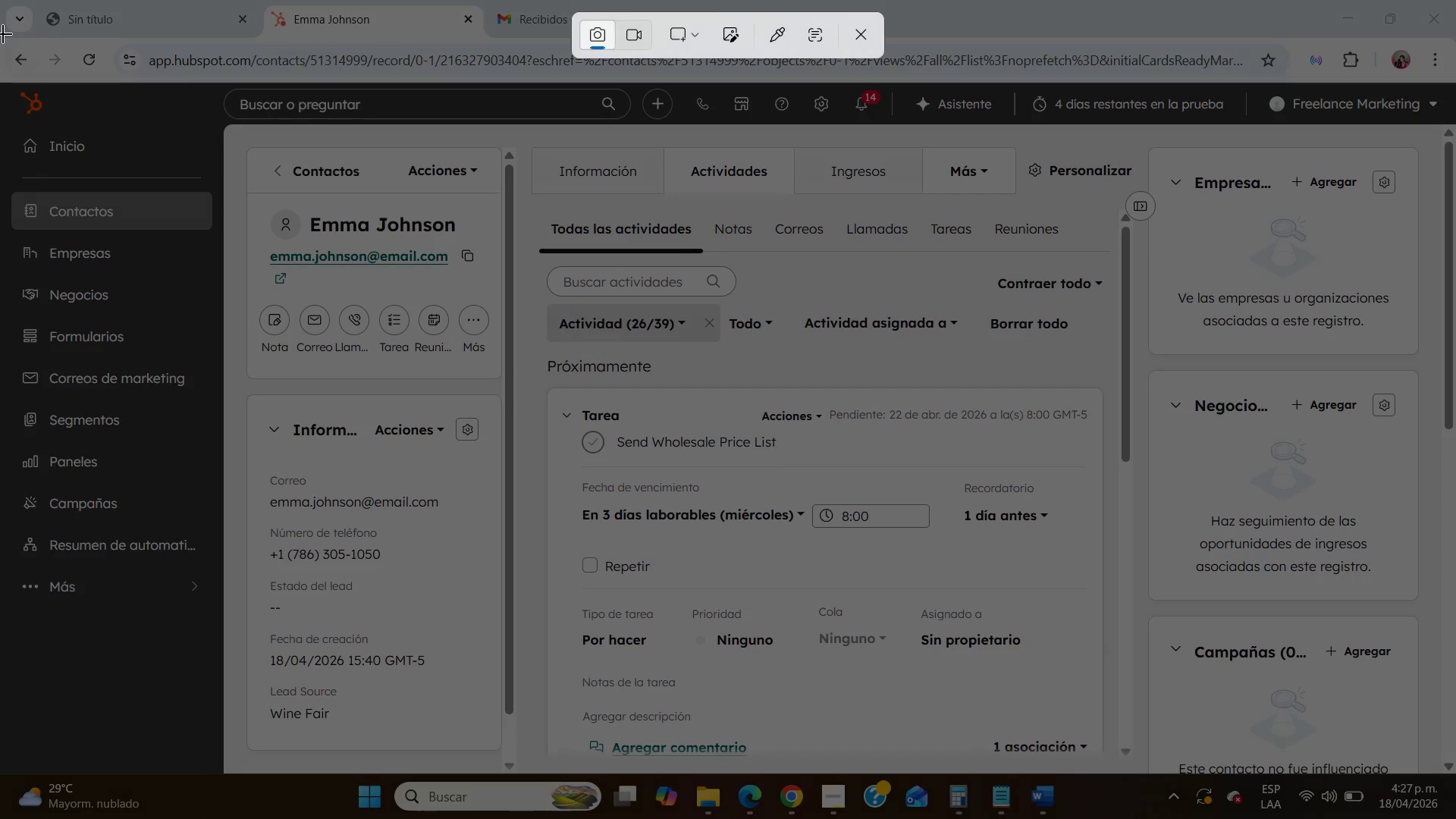 
left_click_drag(start_coordinate=[2, 35], to_coordinate=[1455, 764])
 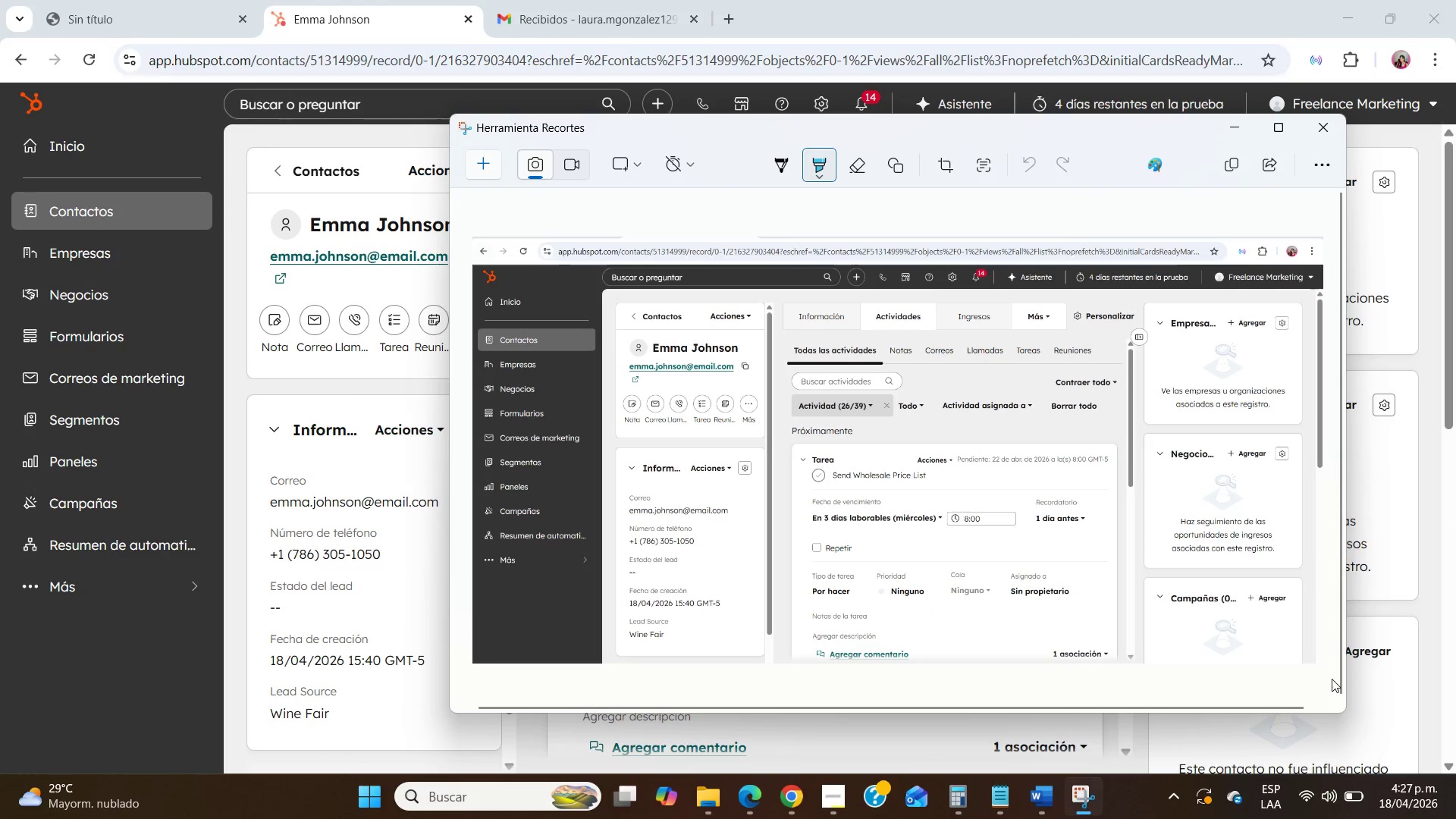 
left_click([1455, 818])
 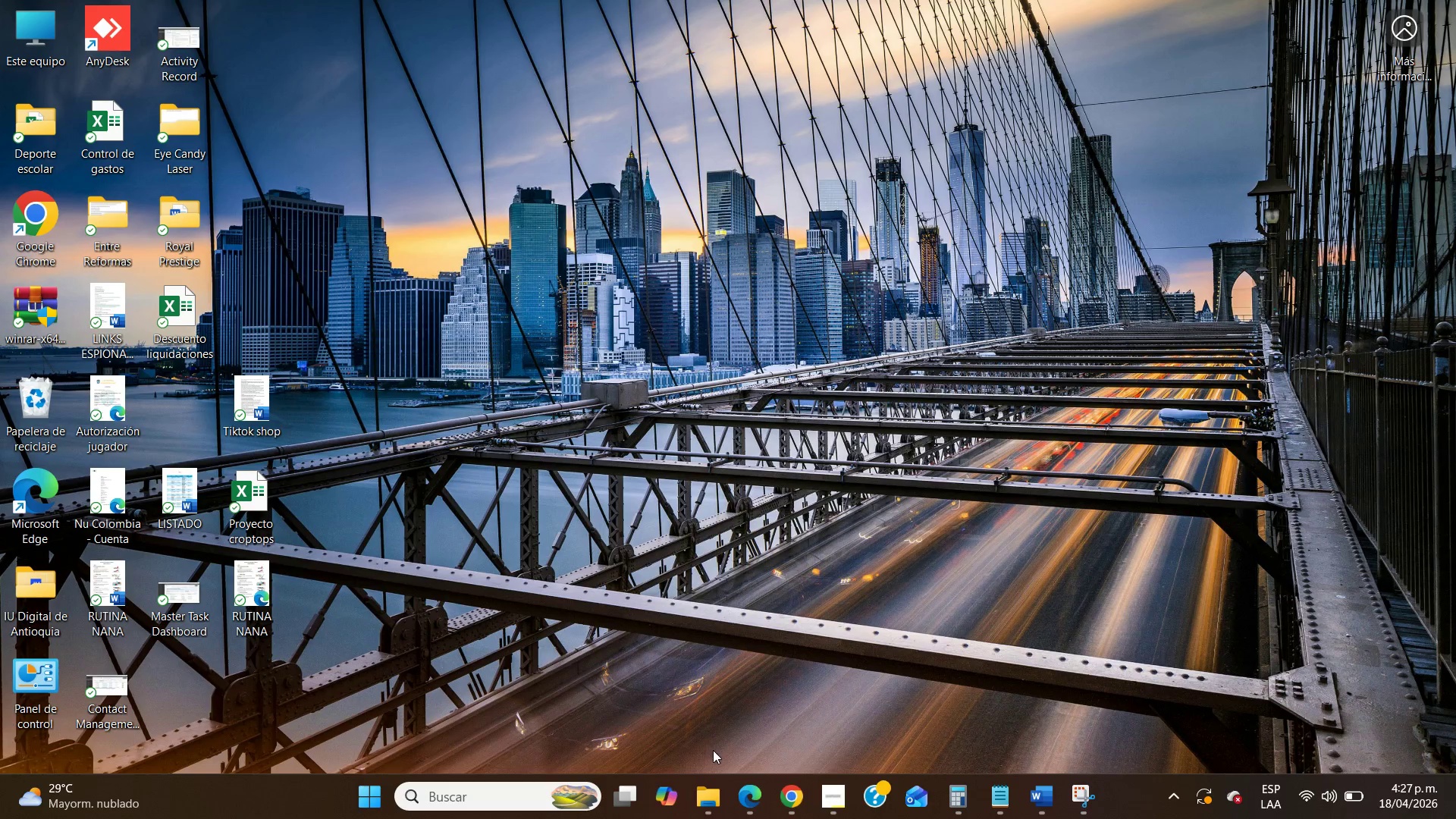 
left_click([706, 802])
 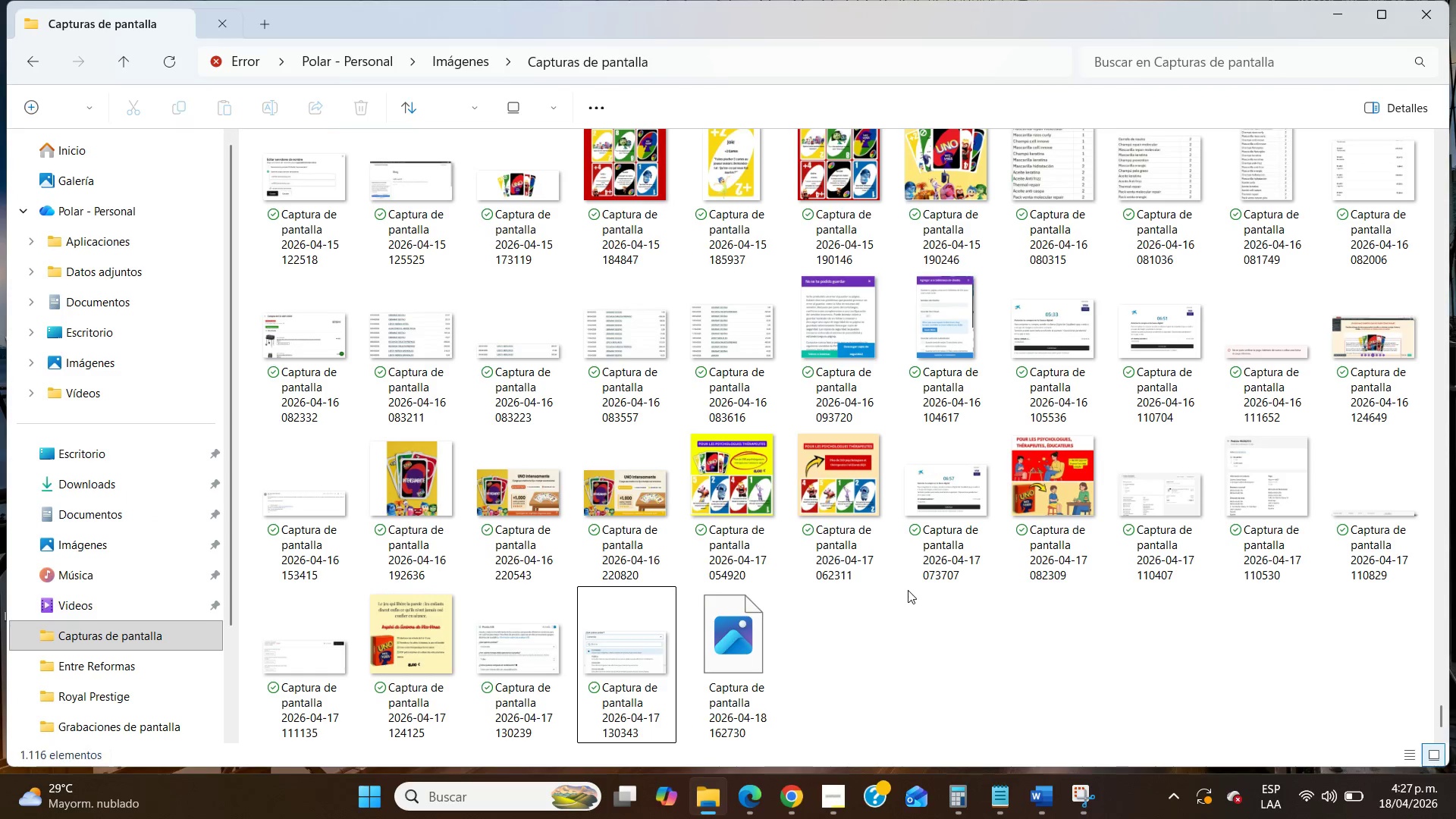 
scroll: coordinate [908, 590], scroll_direction: down, amount: 5.0
 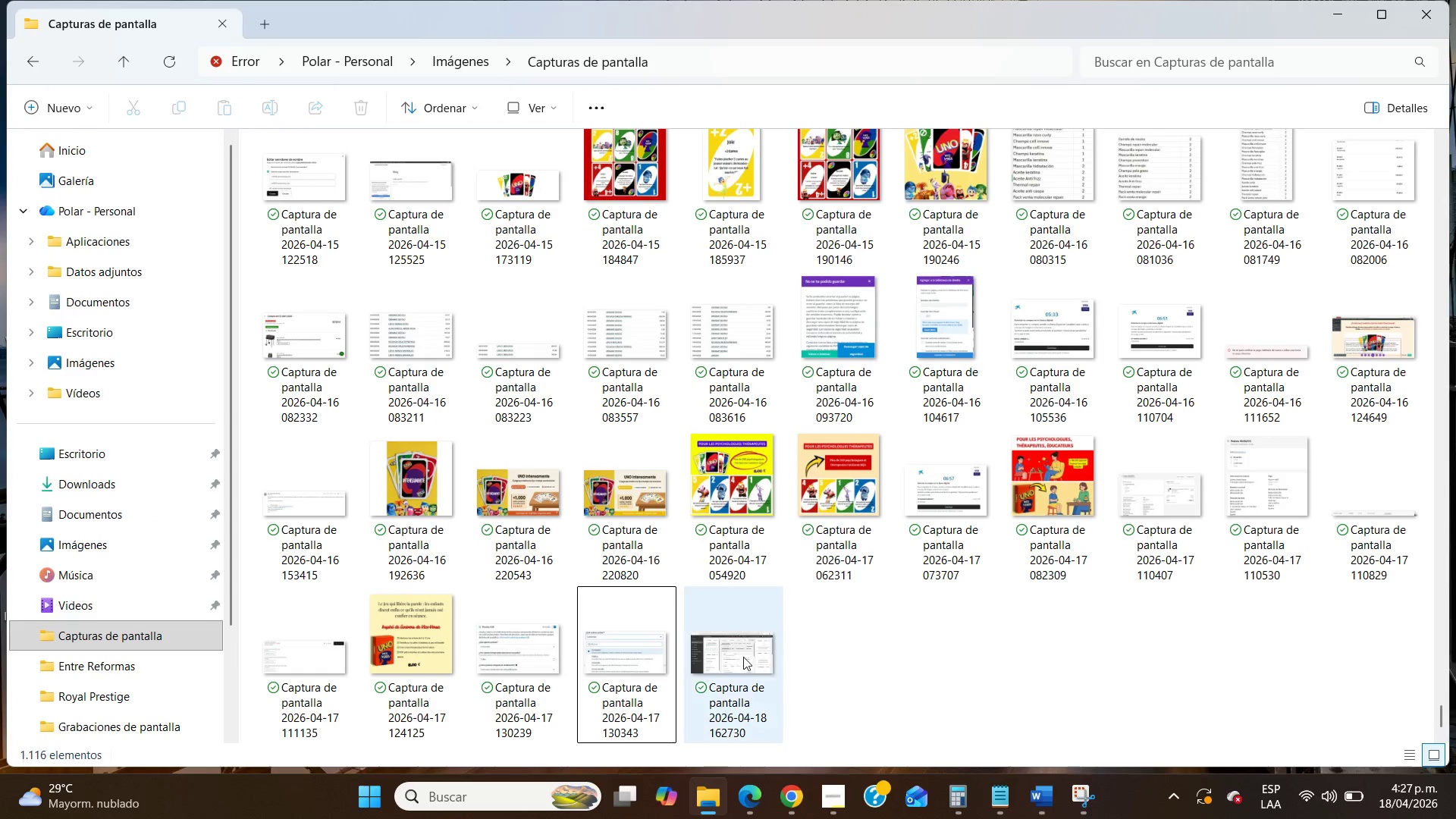 
left_click([743, 657])
 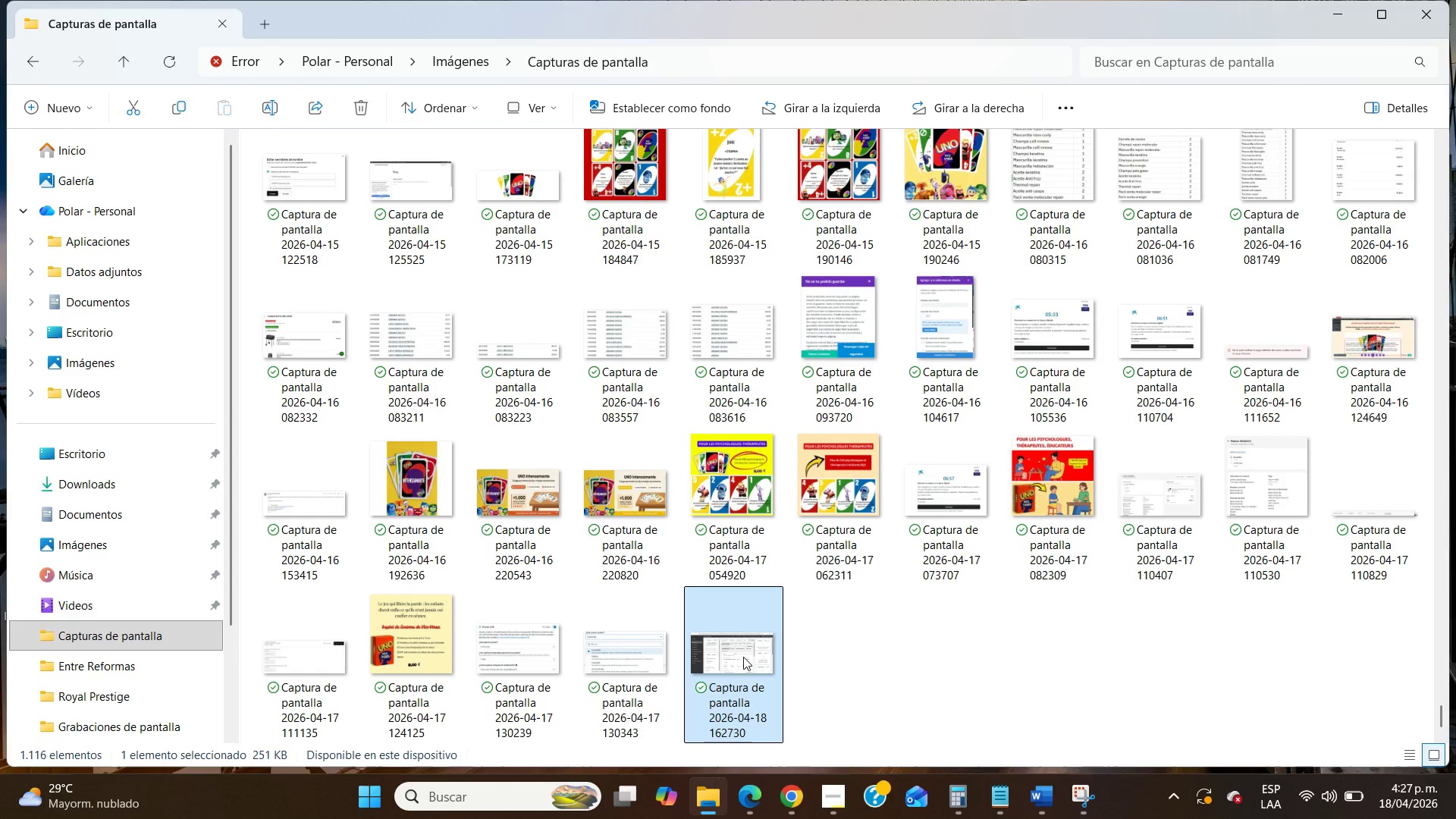 
key(Control+X)
 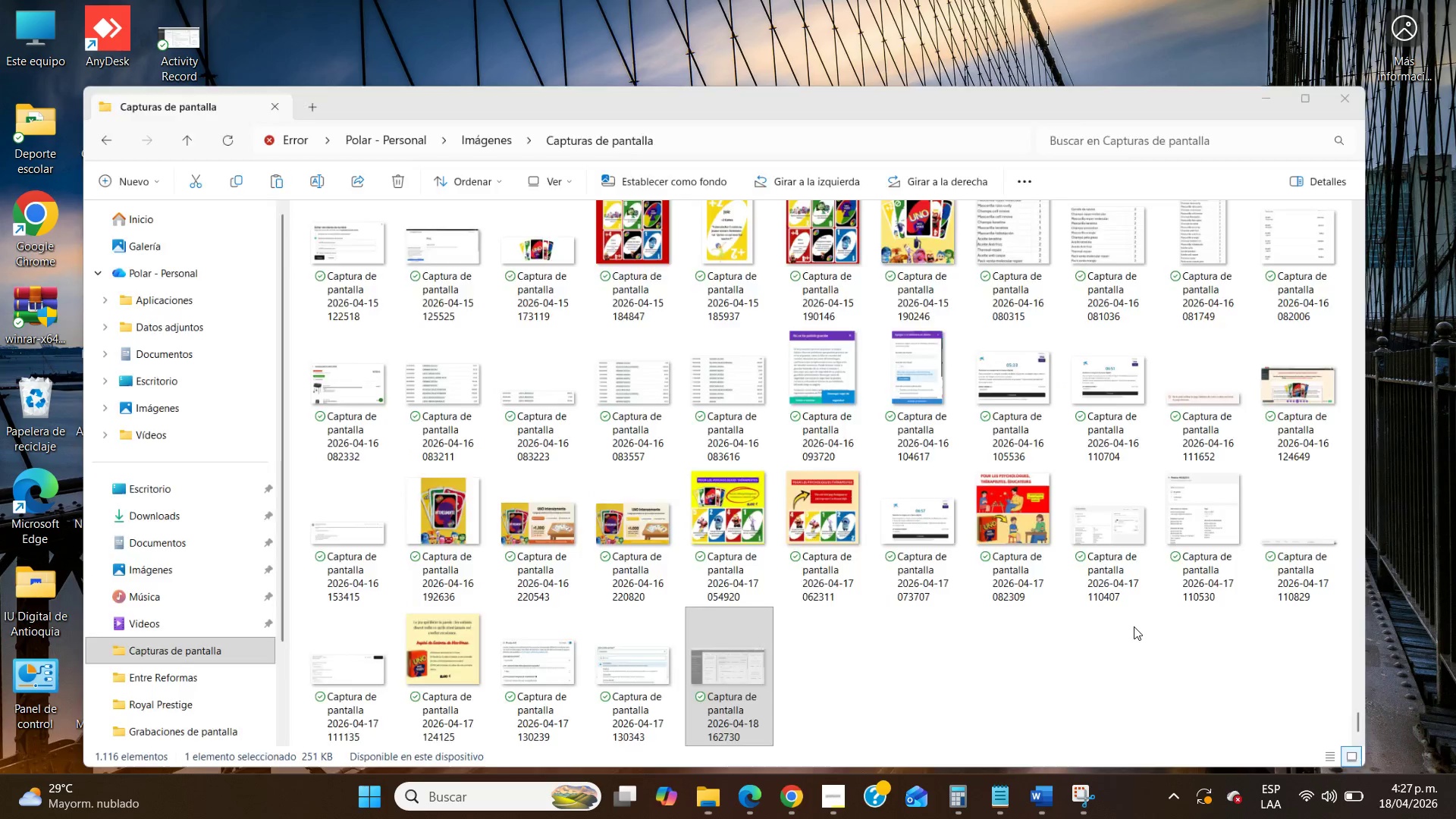 
double_click([767, 420])
 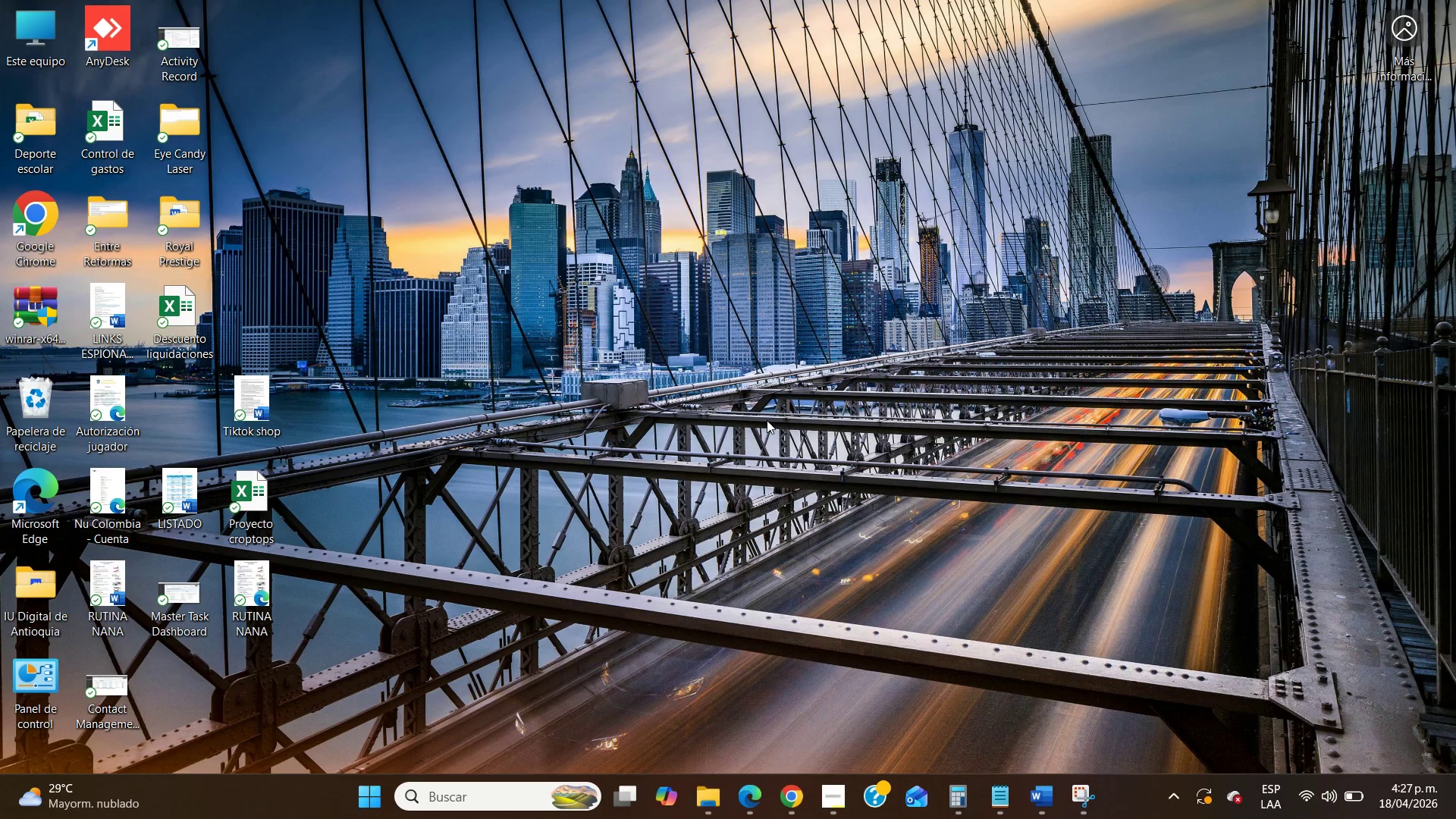 
key(Control+V)
 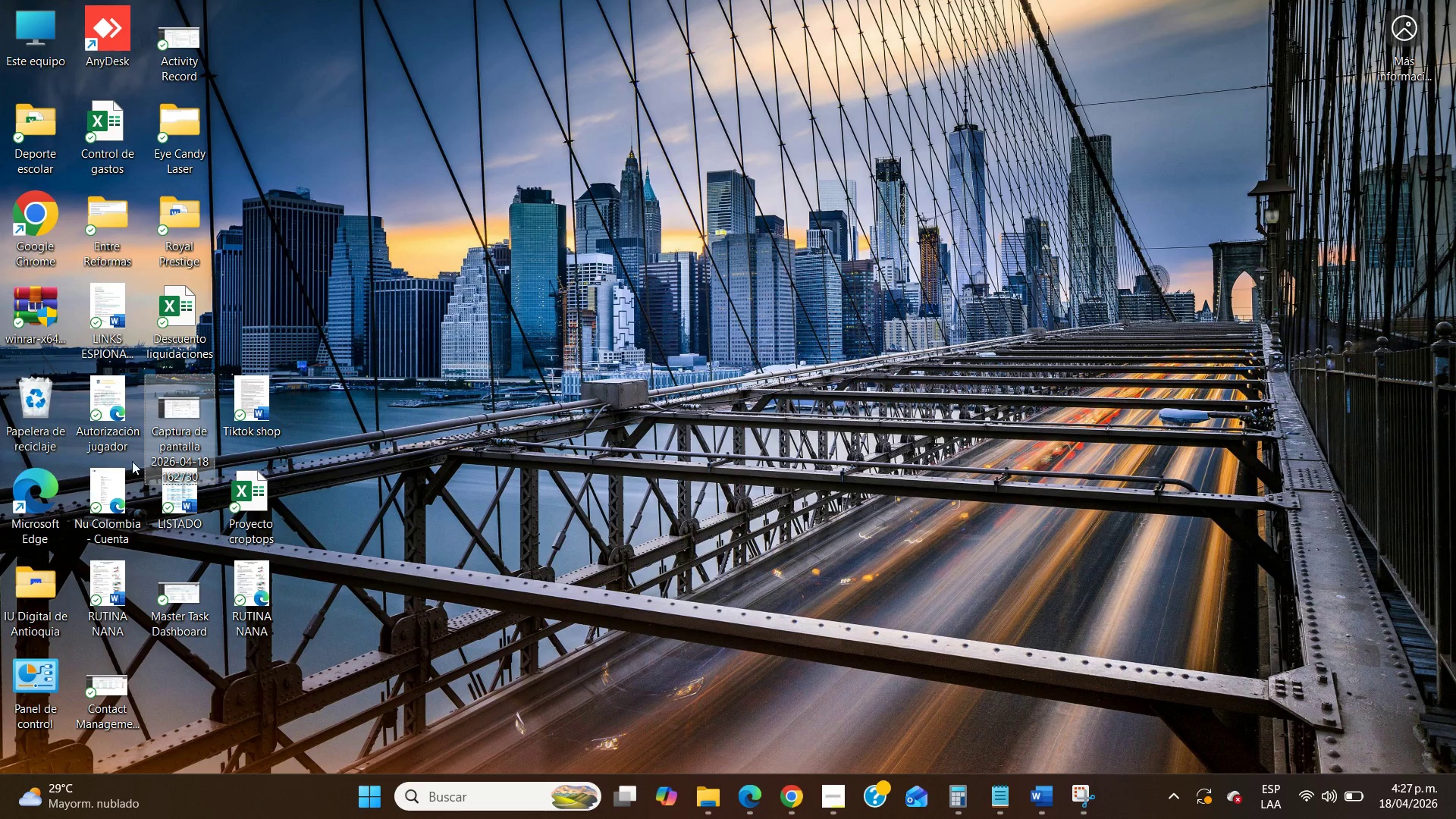 
right_click([174, 452])
 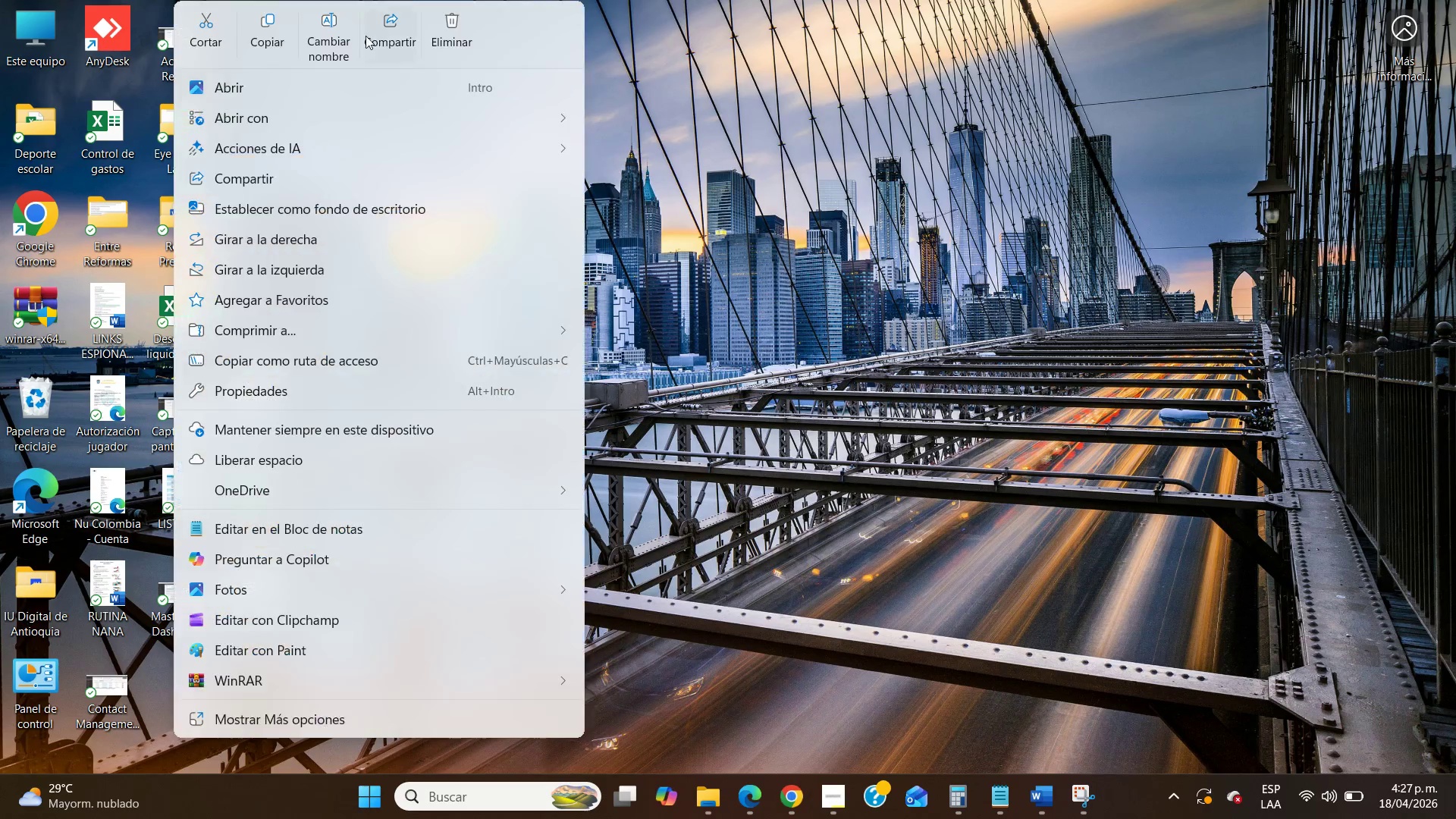 
left_click([328, 23])
 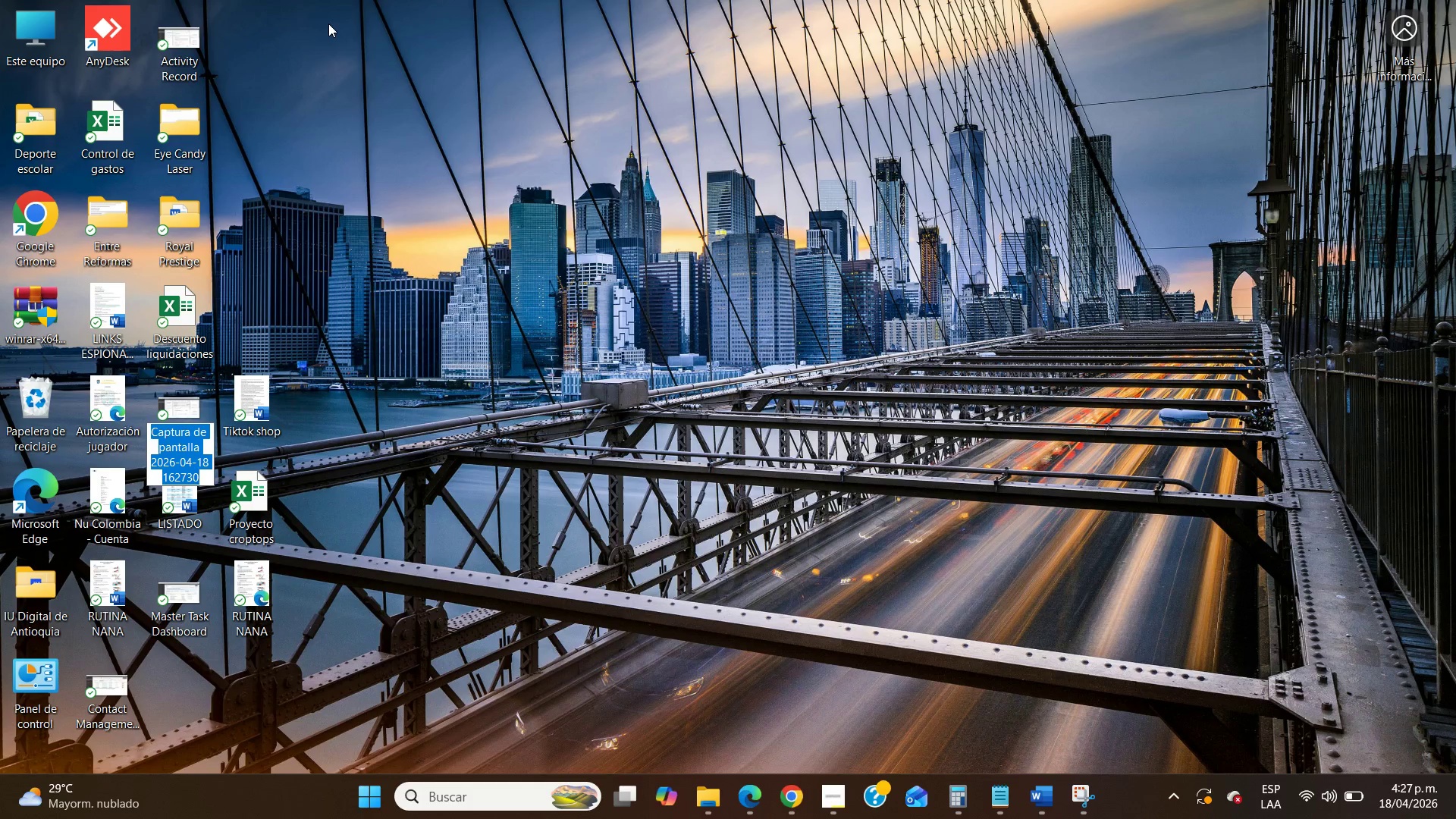 
type(Task Association)
 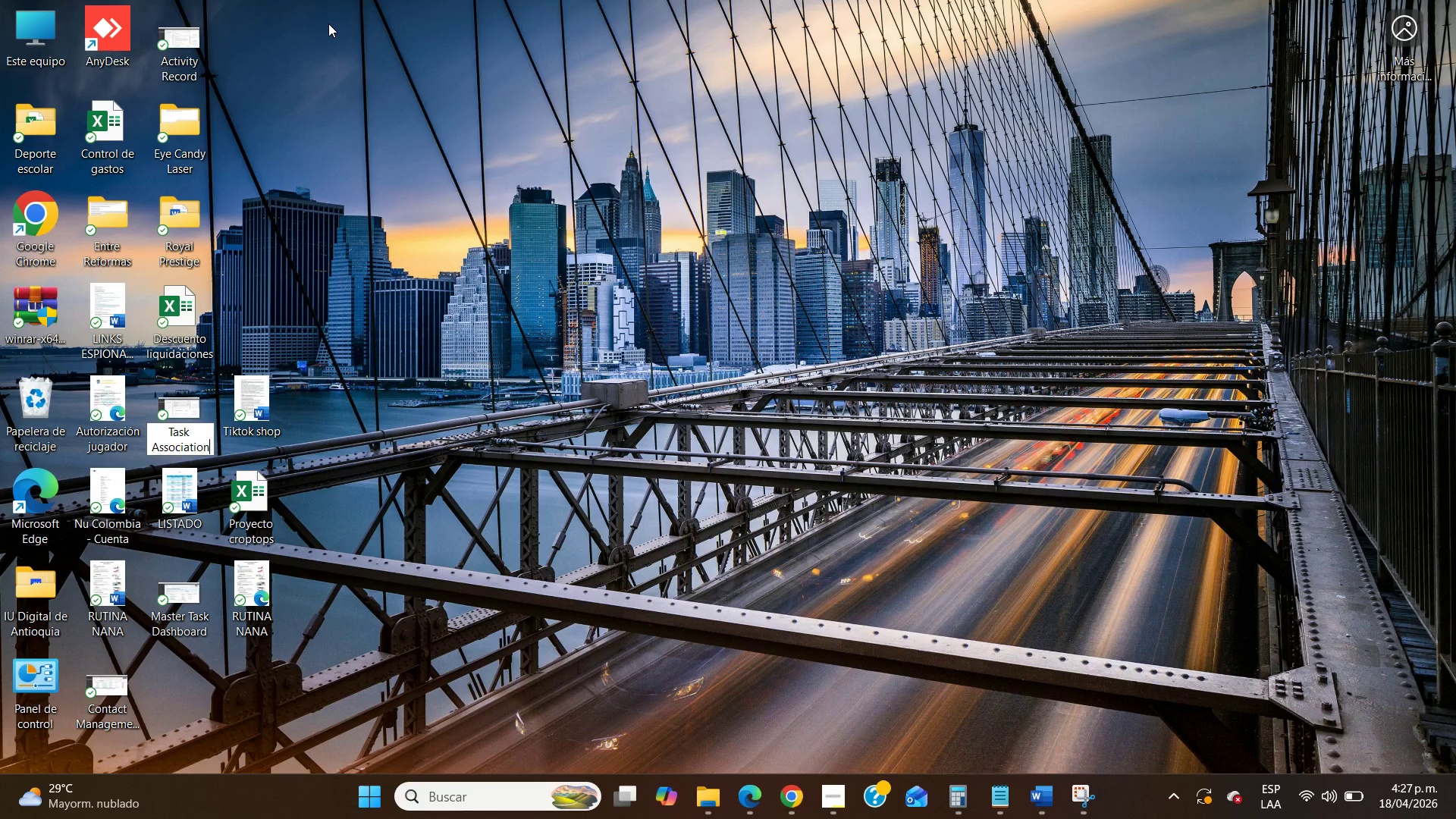 
left_click([483, 602])
 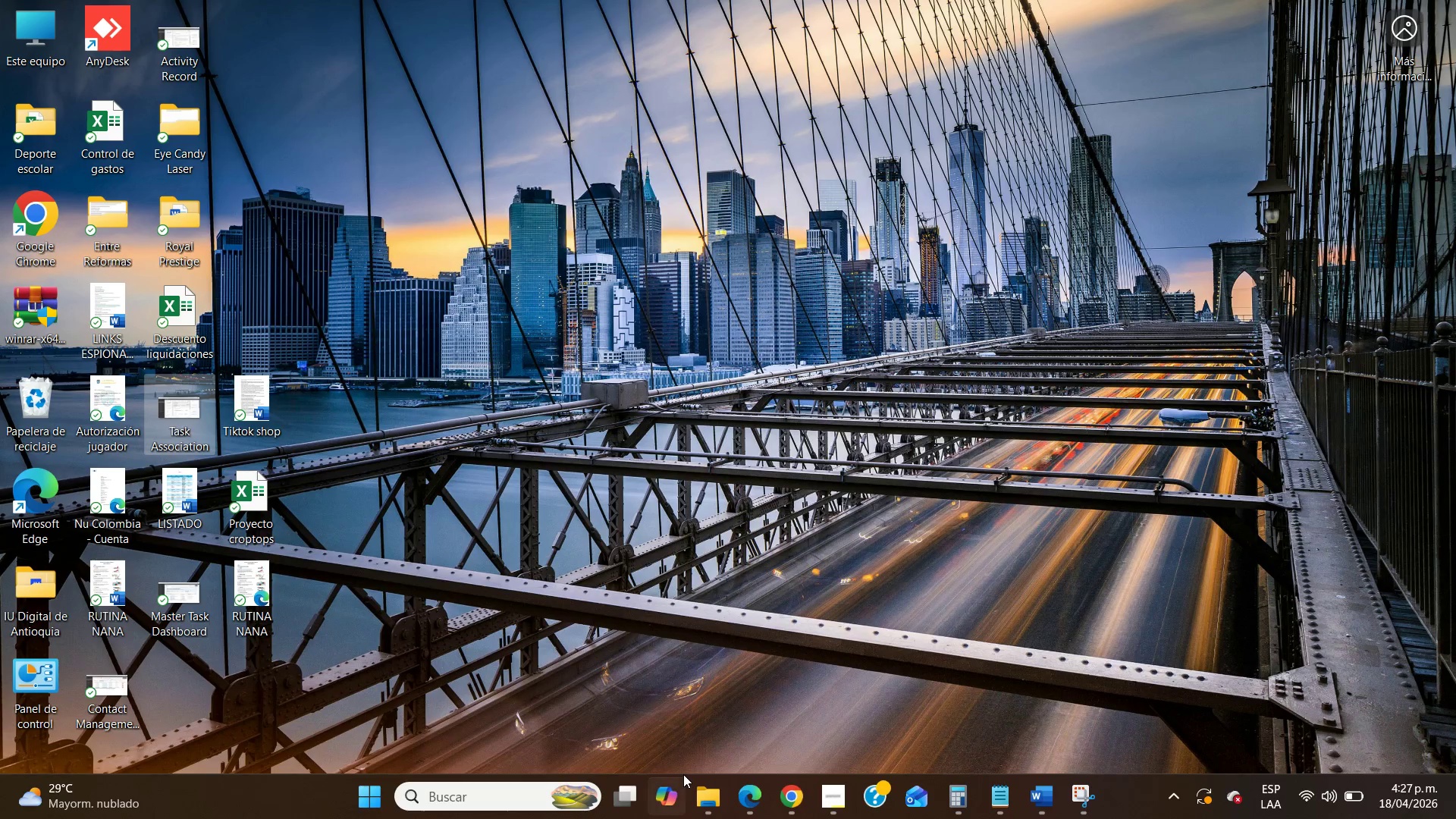 
left_click([751, 809])
 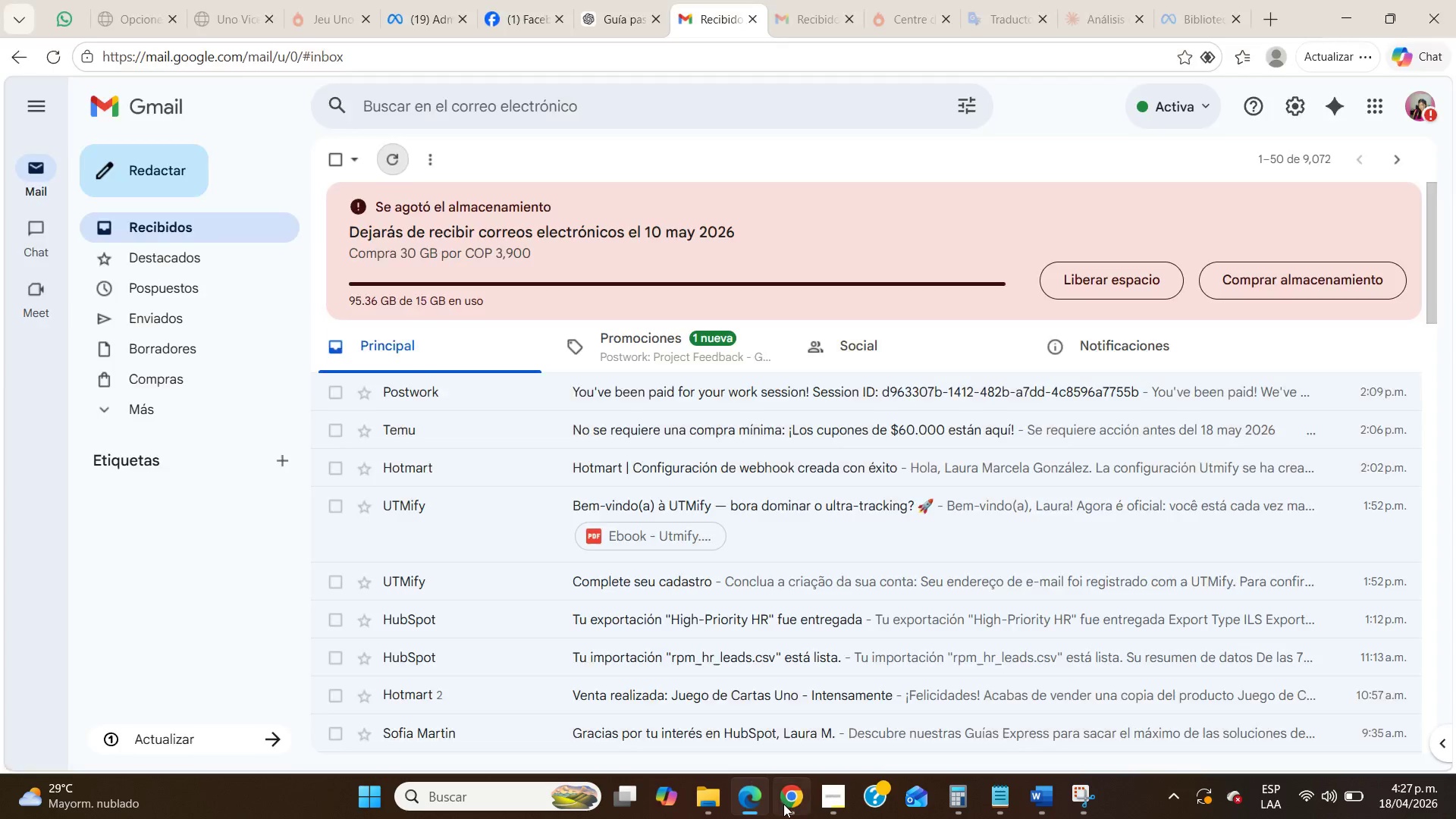 
left_click([783, 804])
 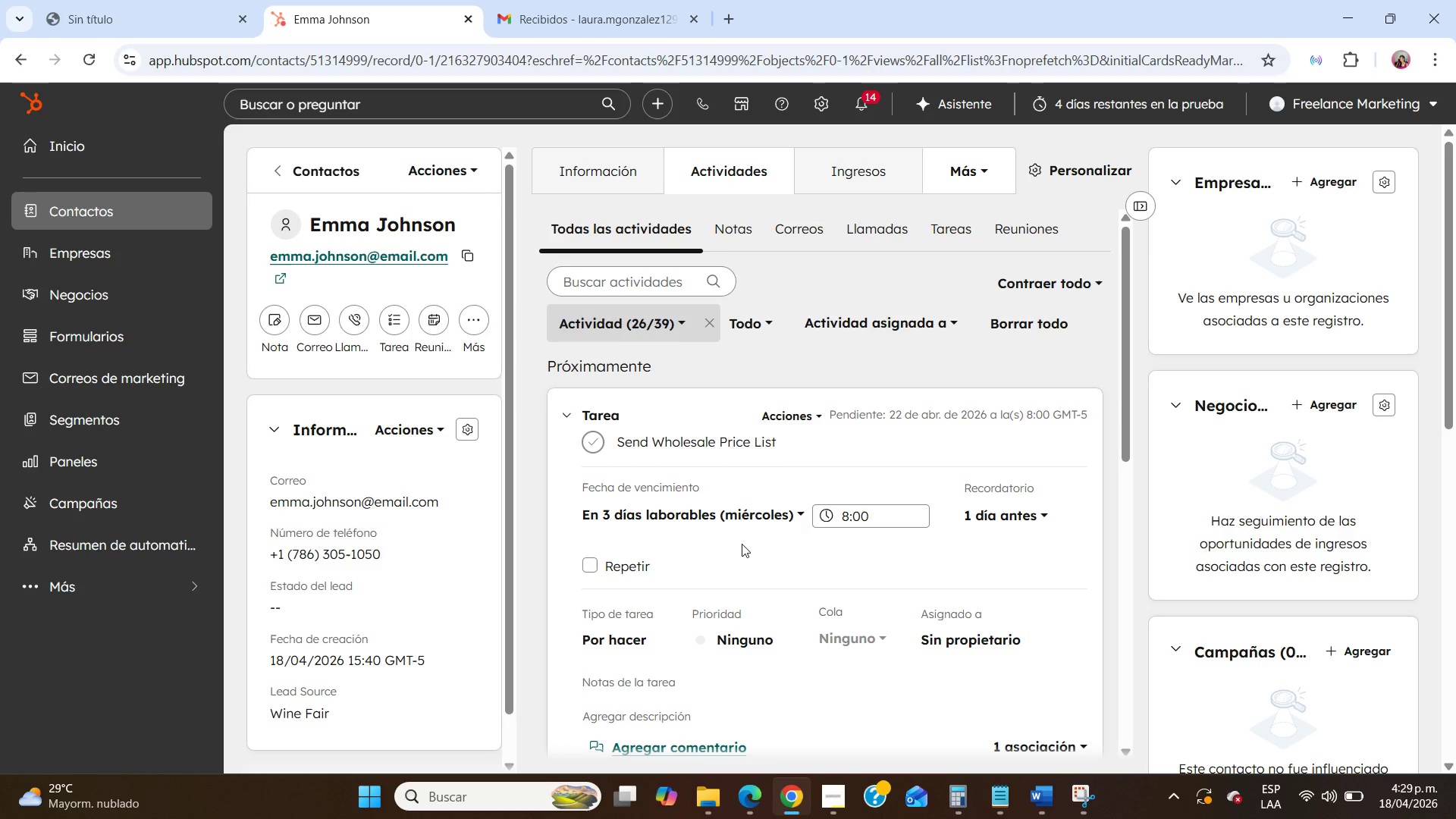 
wait(96.66)
 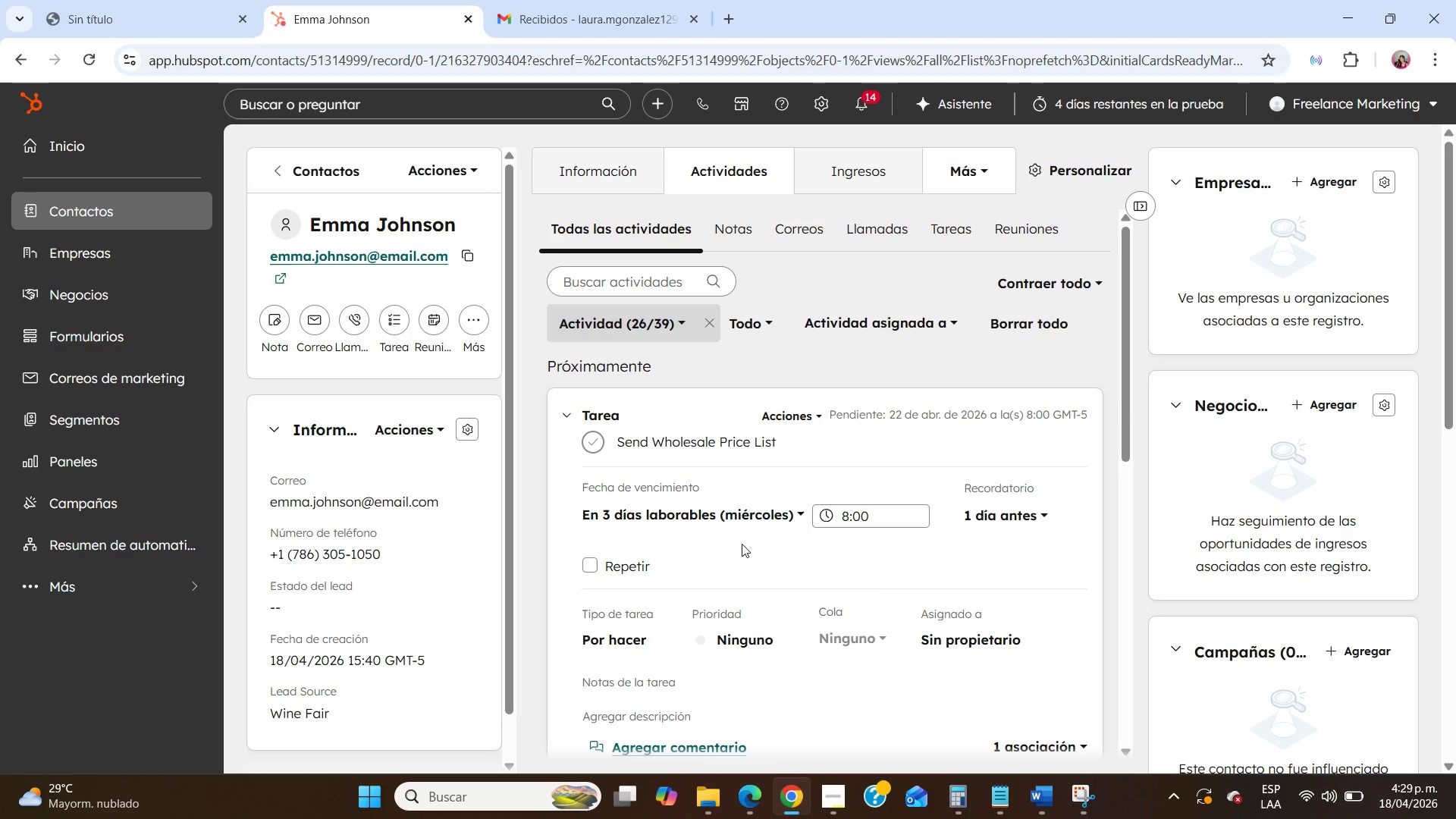 
left_click([76, 265])
 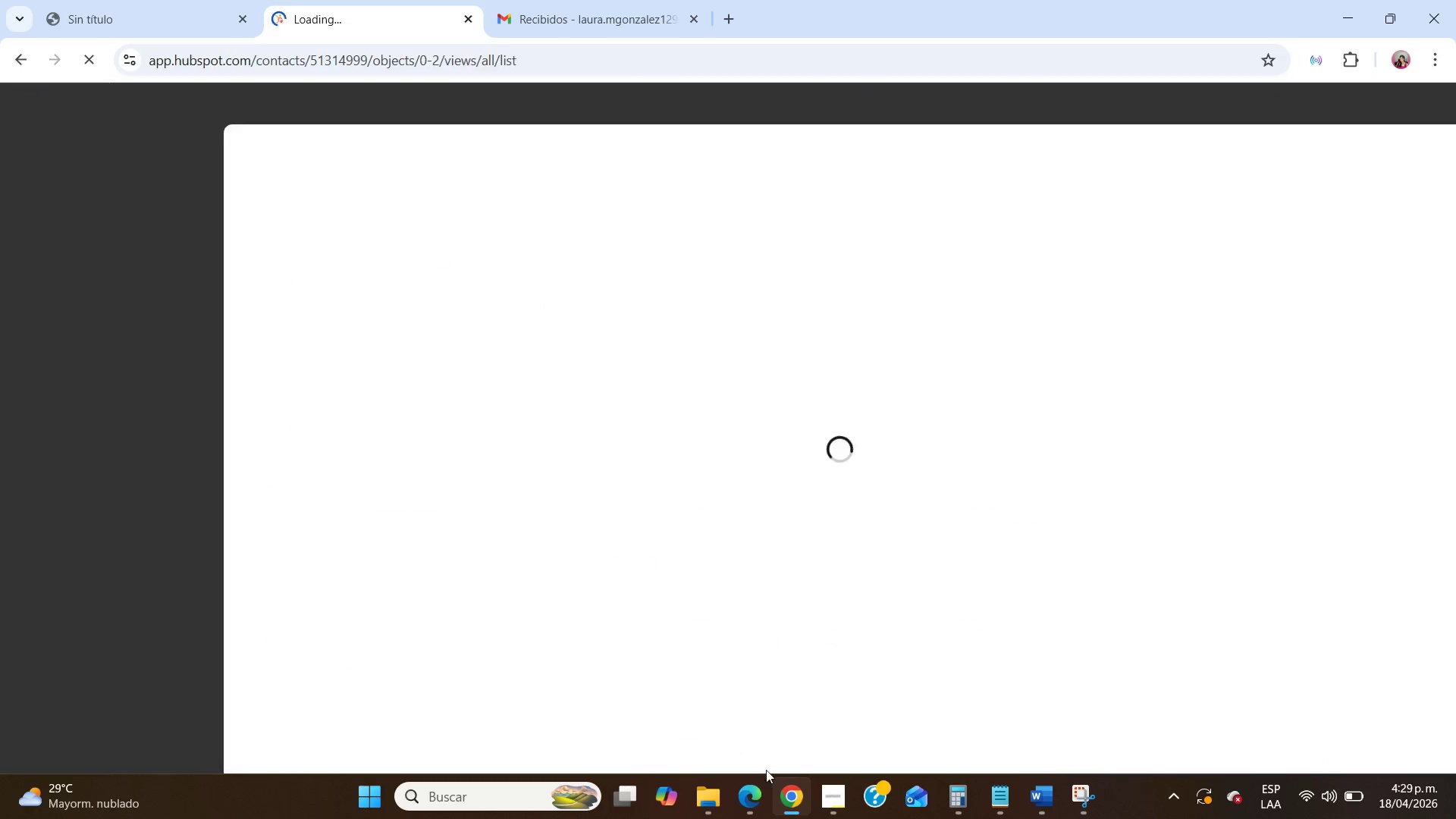 
left_click([821, 804])